 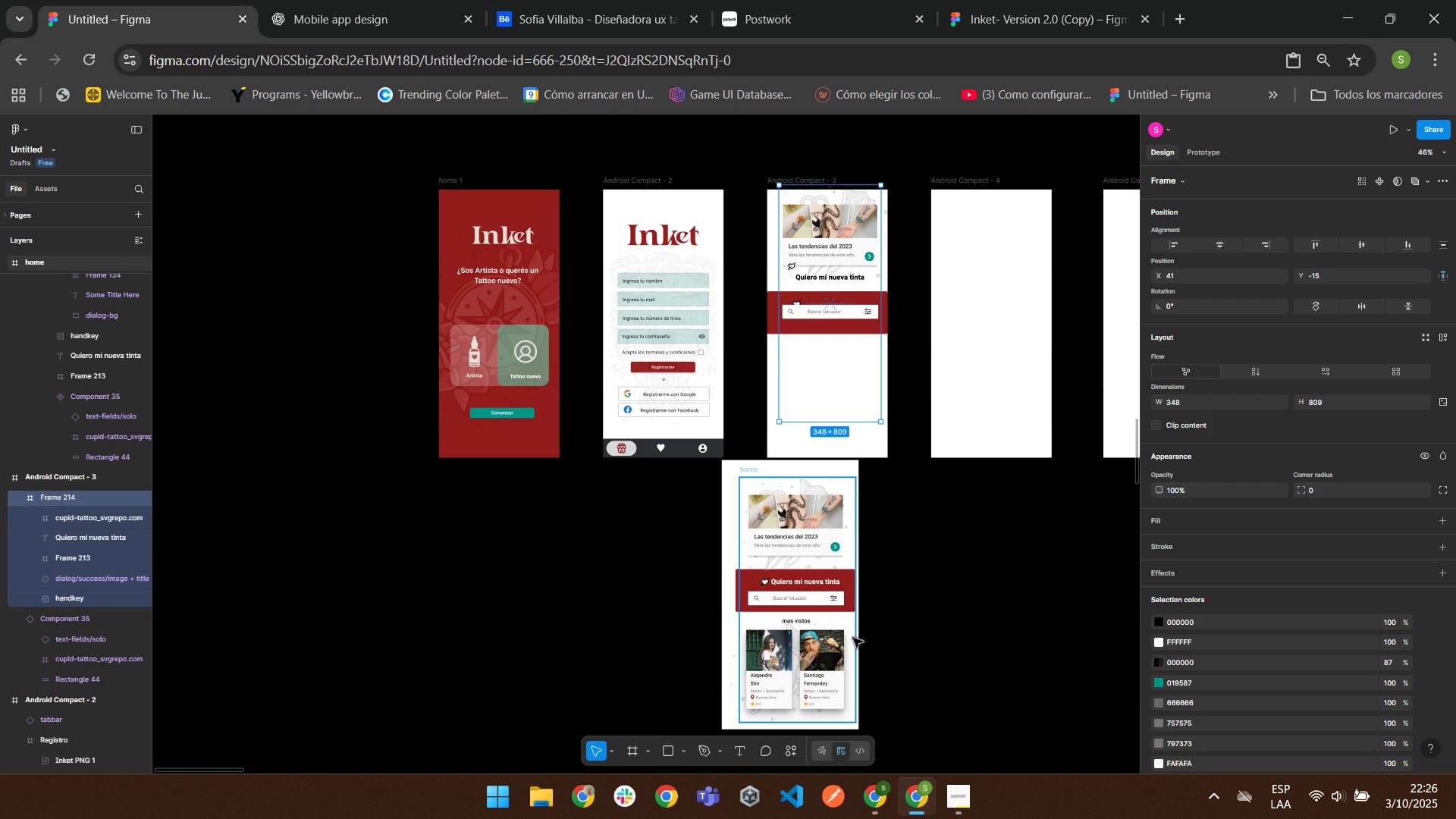 
scroll: coordinate [847, 659], scroll_direction: down, amount: 2.0
 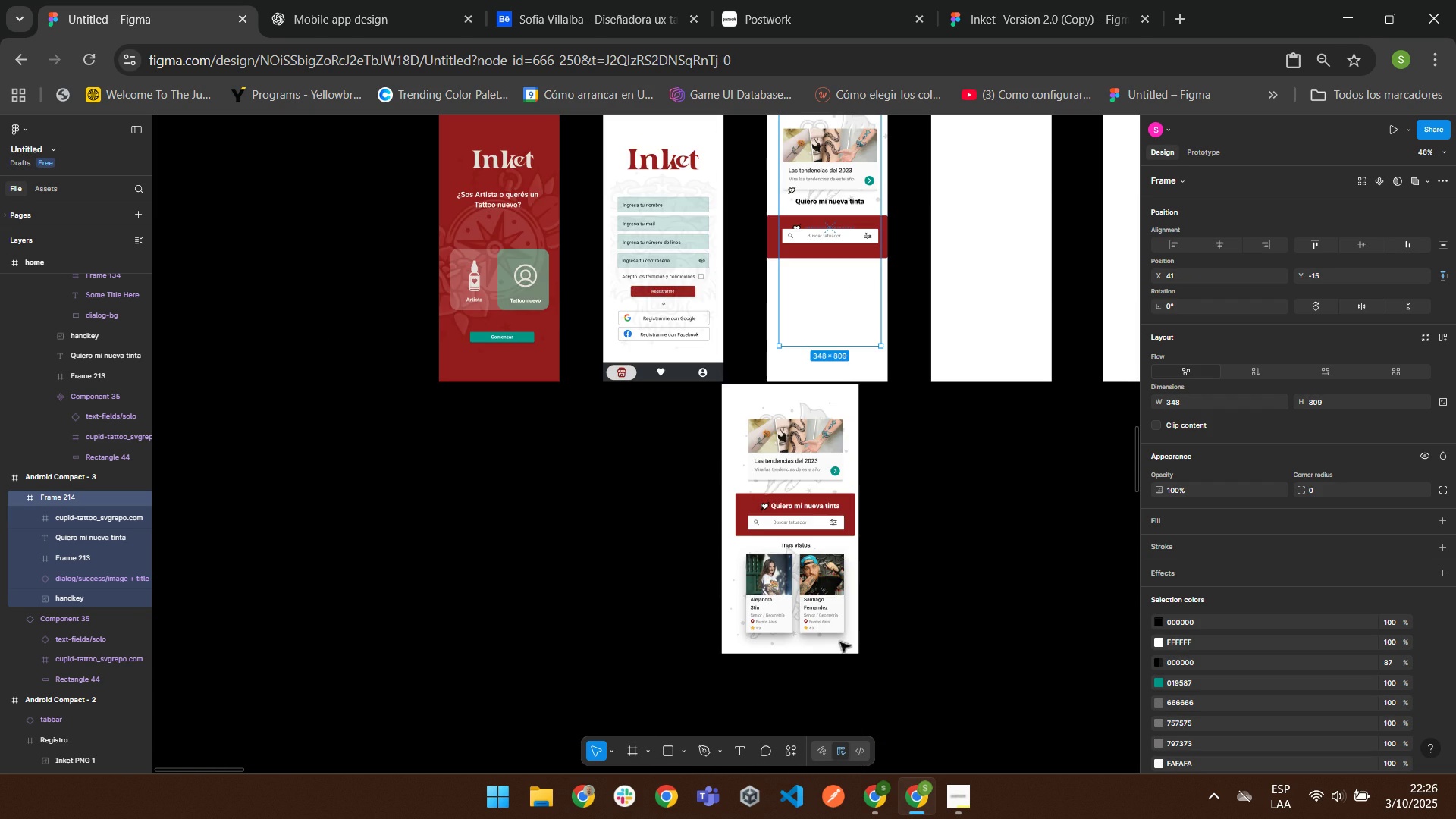 
scroll: coordinate [799, 582], scroll_direction: up, amount: 3.0
 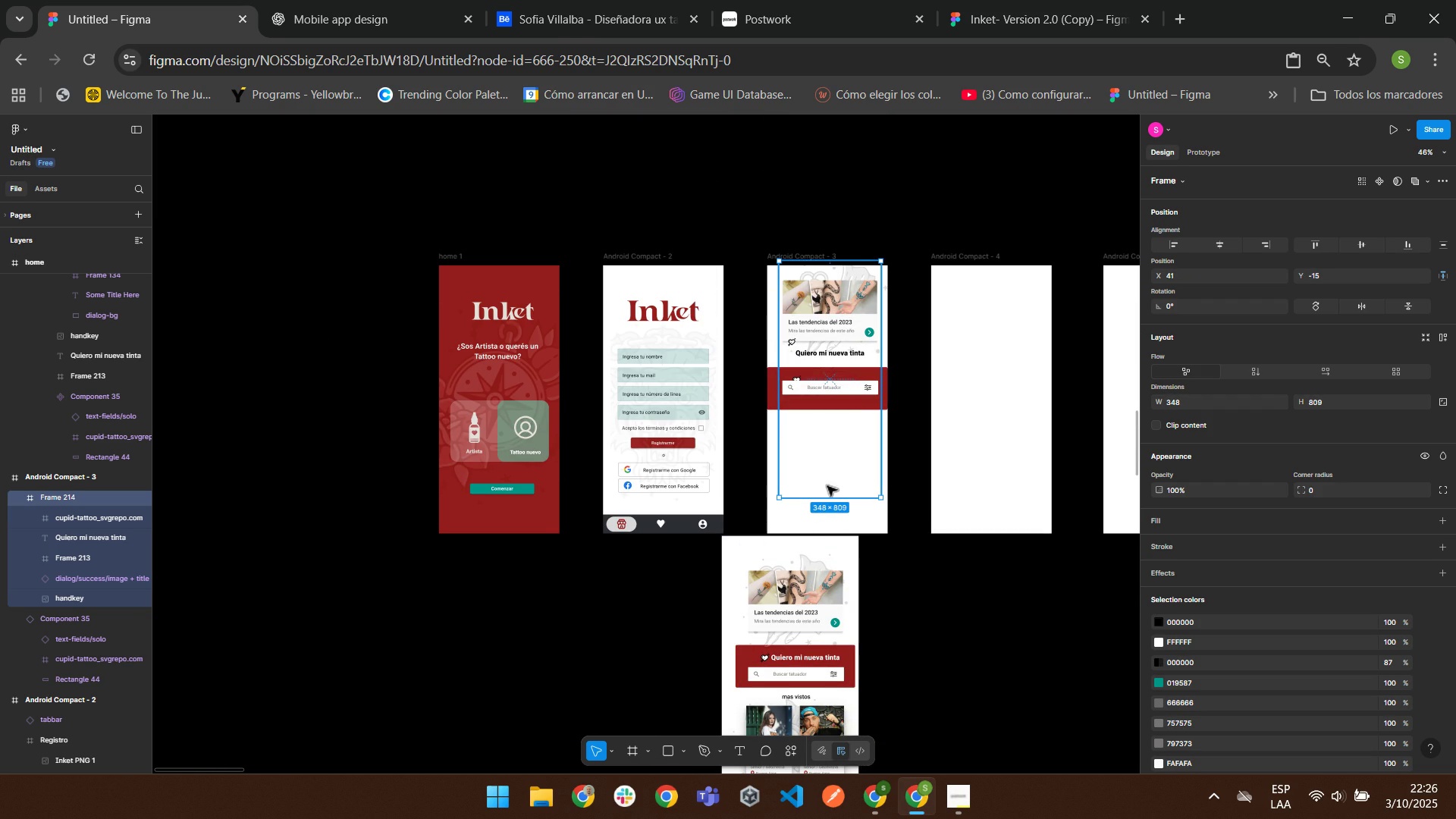 
key(Delete)
 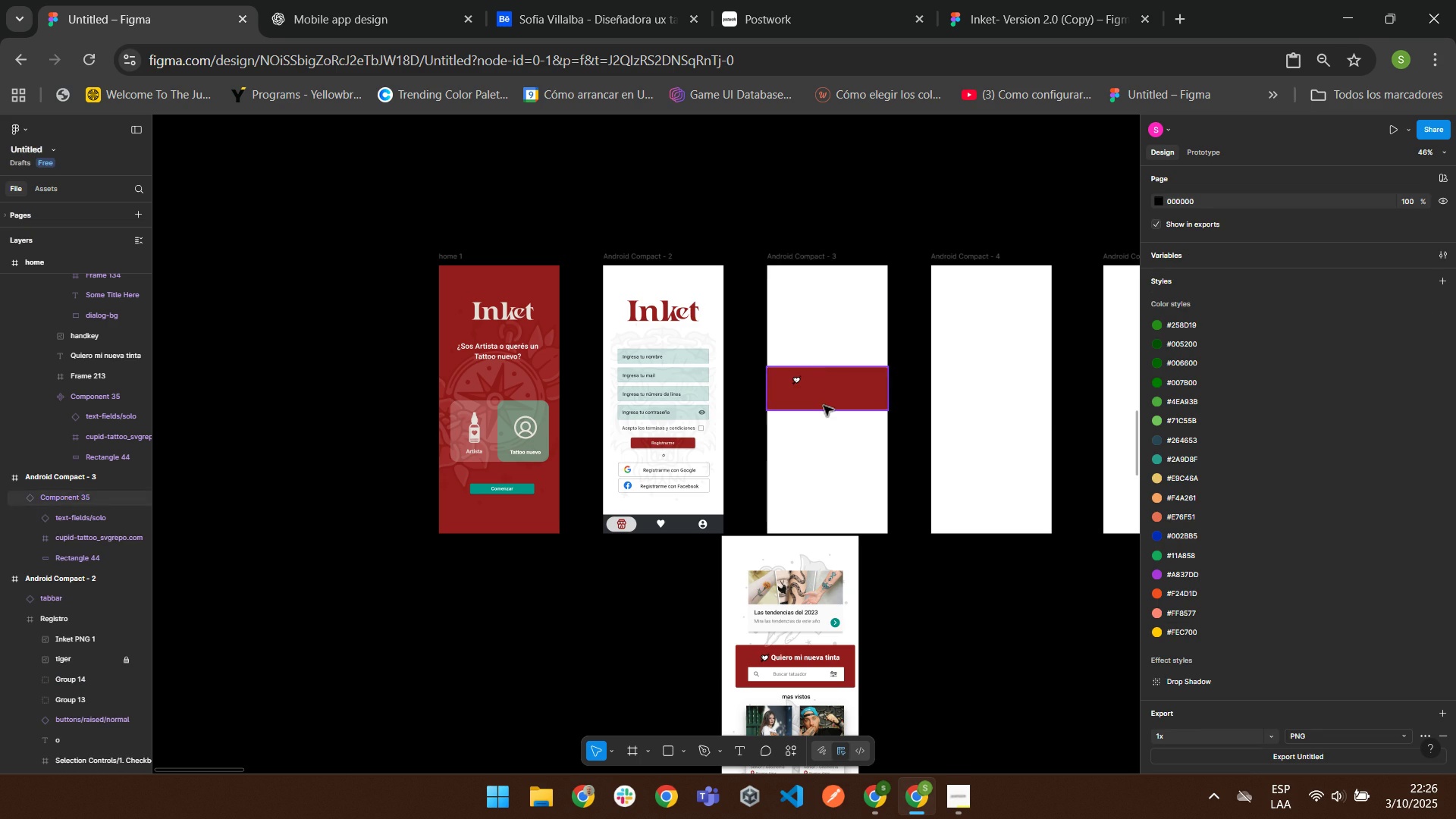 
left_click([823, 405])
 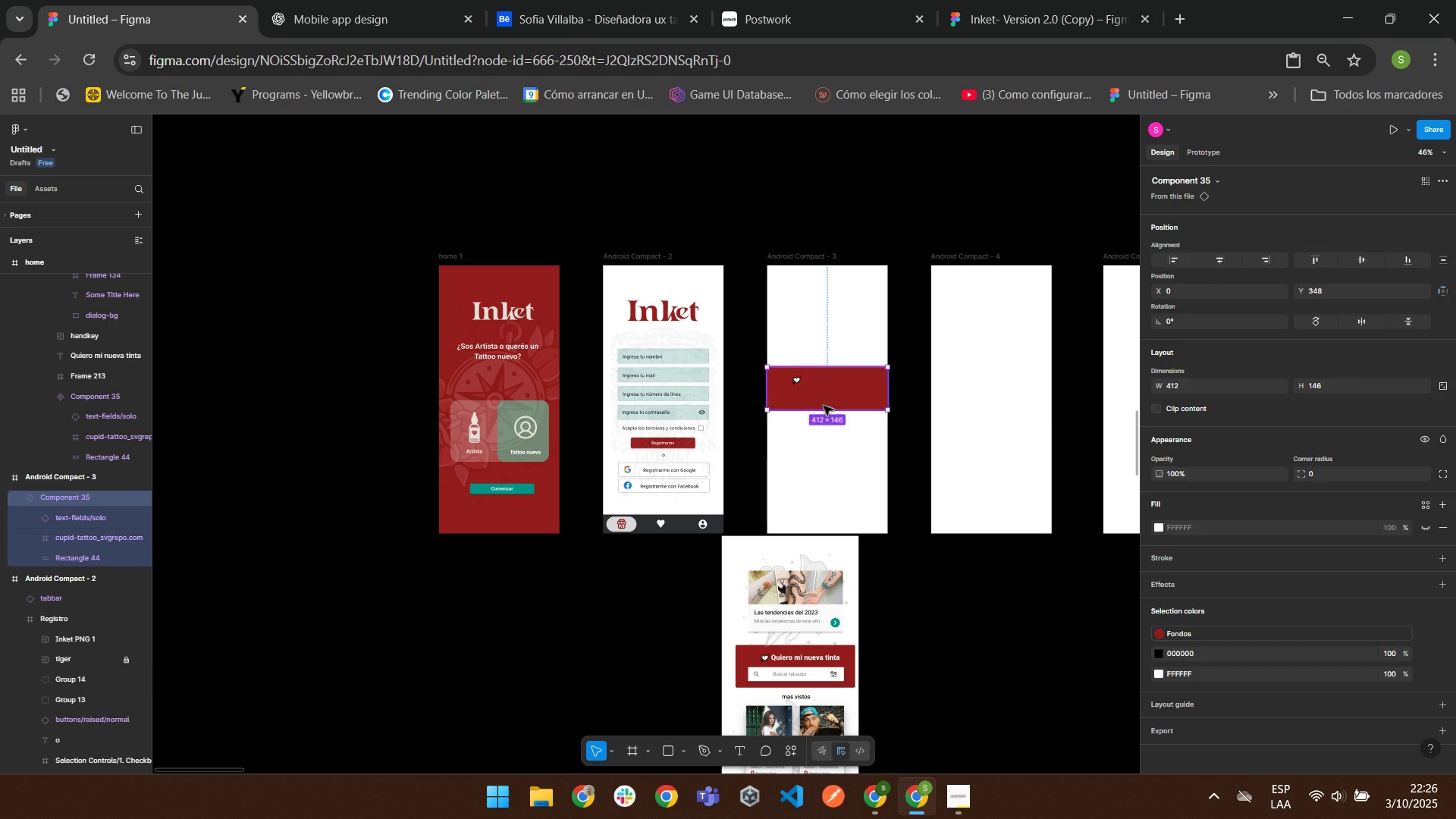 
key(Delete)
 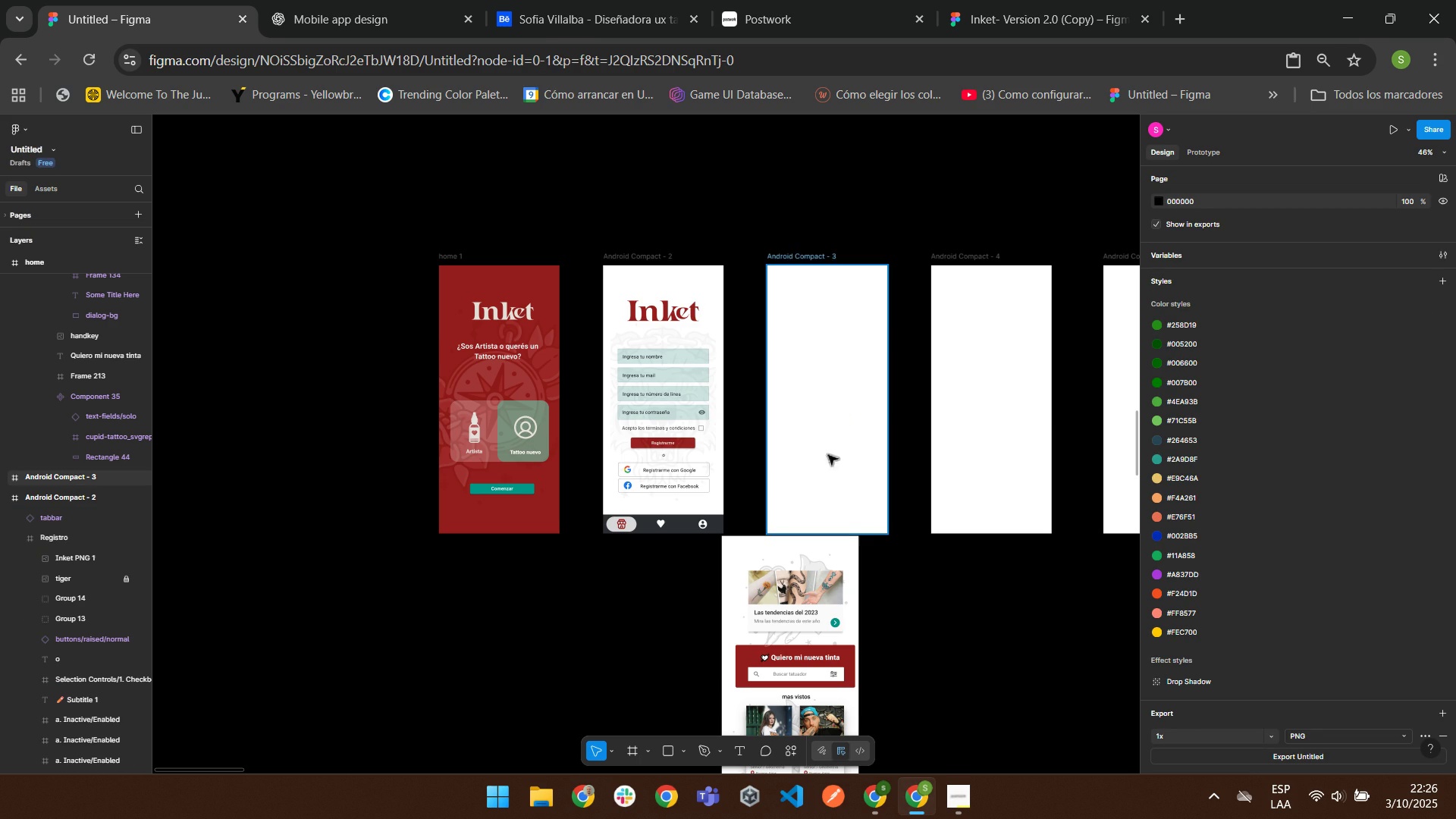 
scroll: coordinate [817, 484], scroll_direction: down, amount: 2.0
 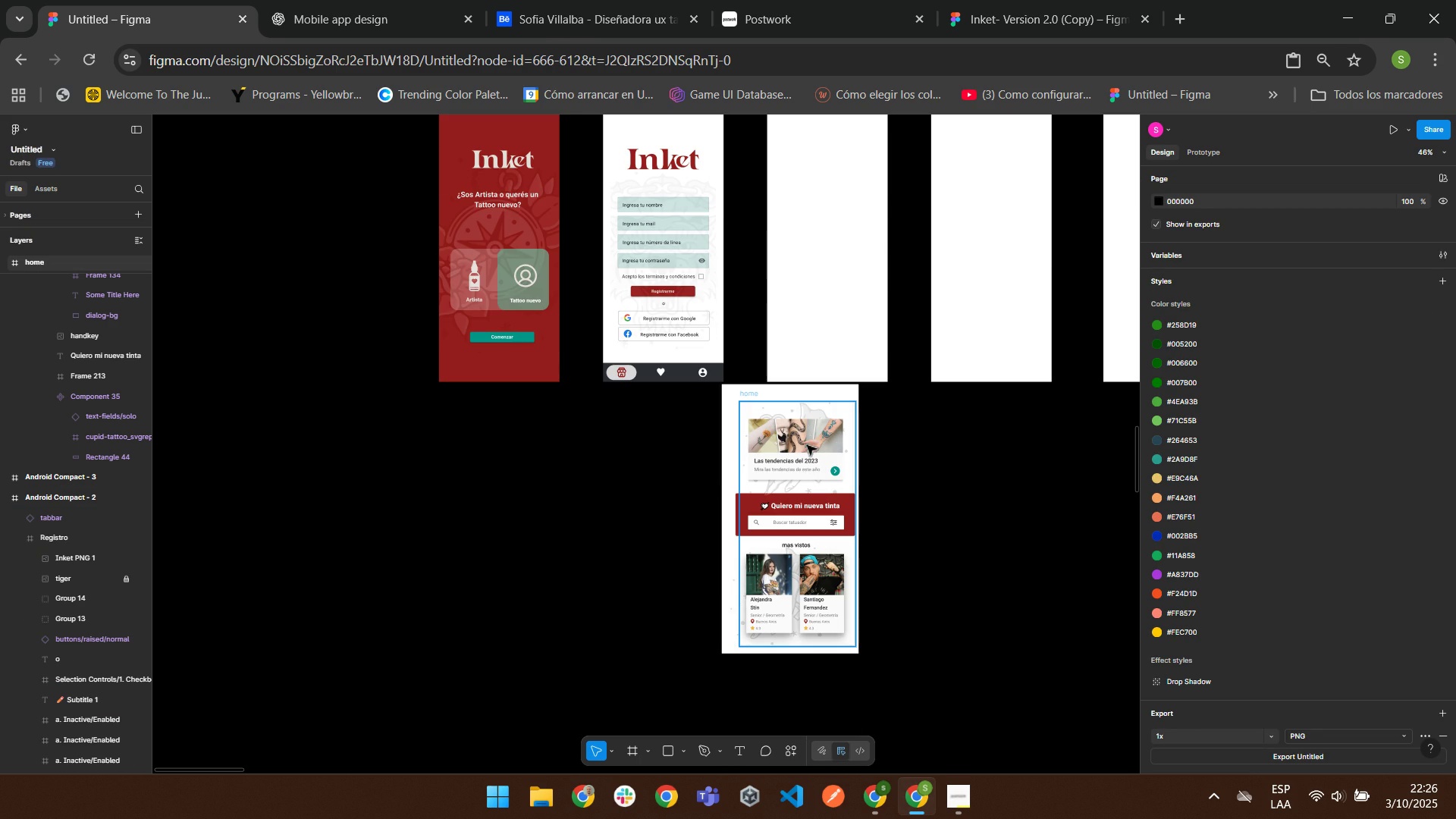 
double_click([806, 444])
 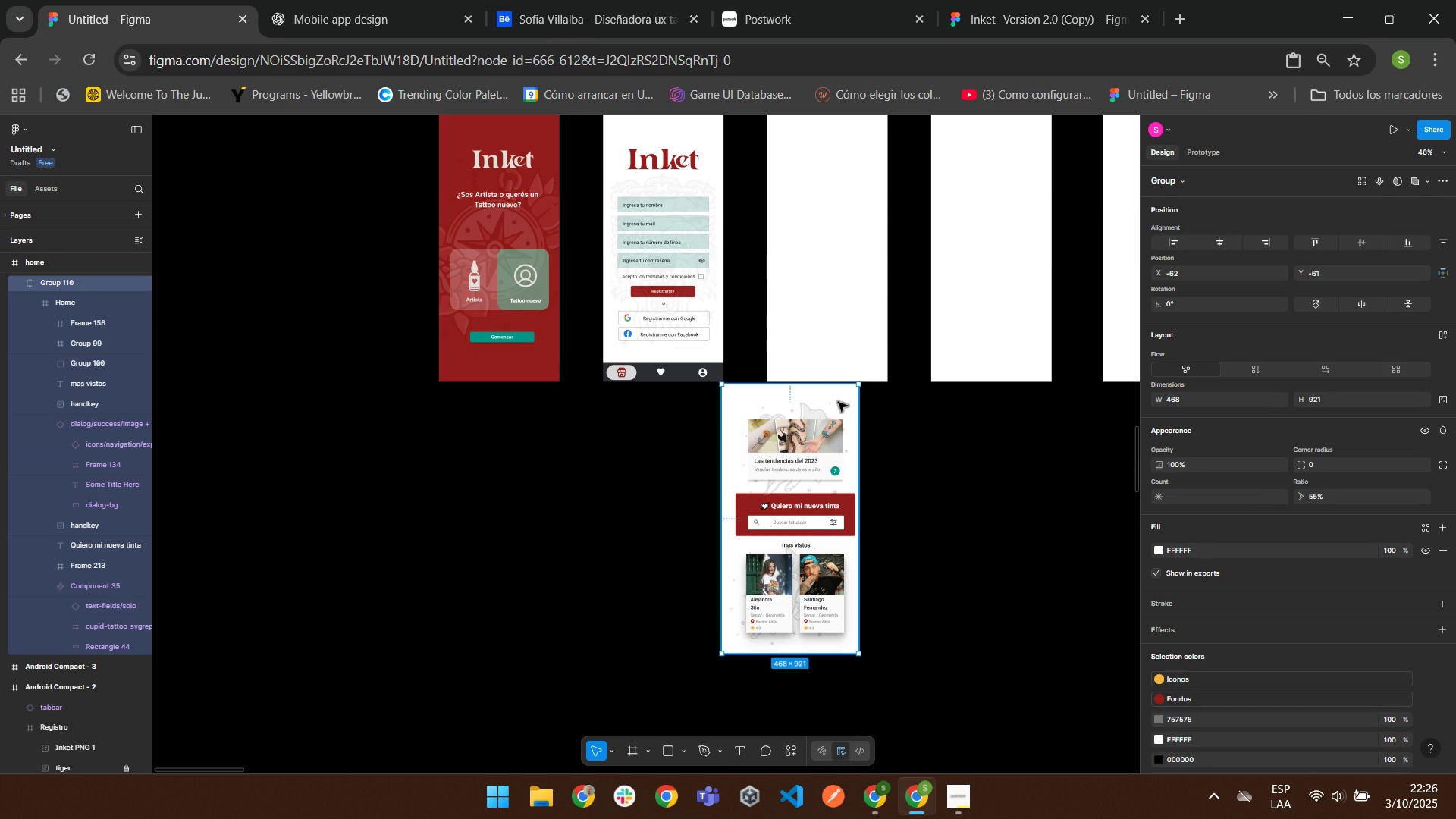 
left_click([837, 401])
 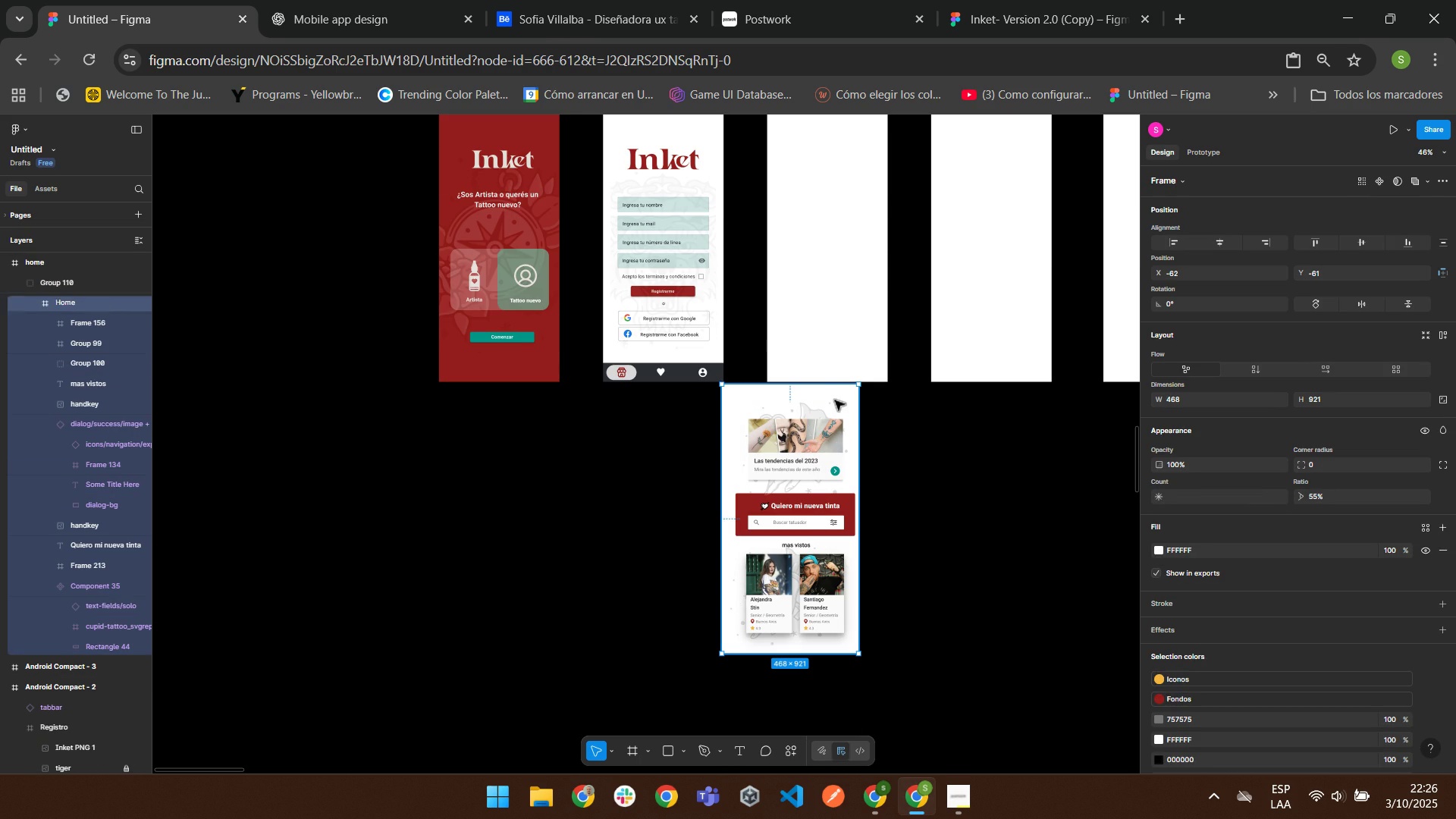 
triple_click([834, 400])
 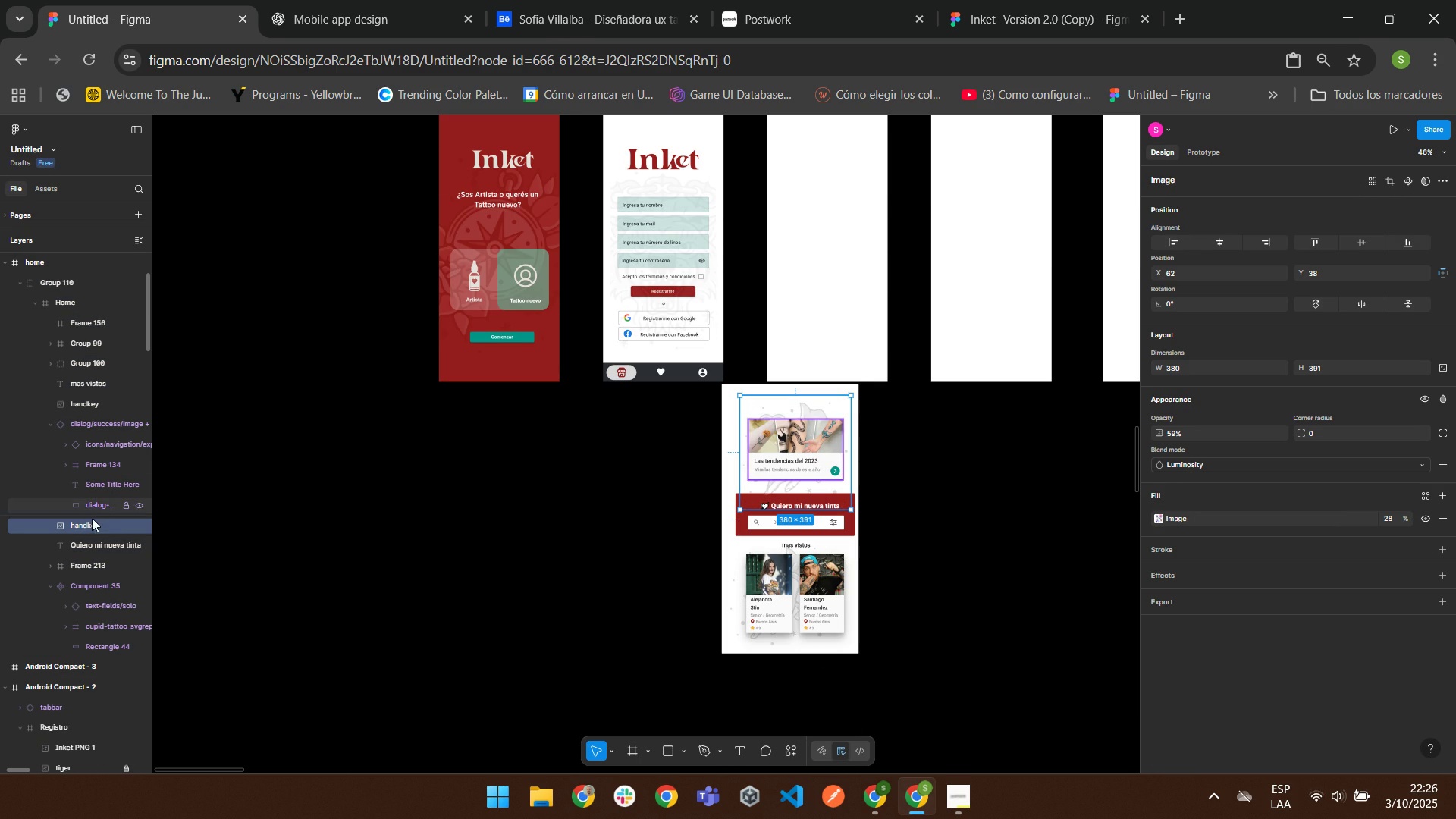 
left_click([87, 529])